 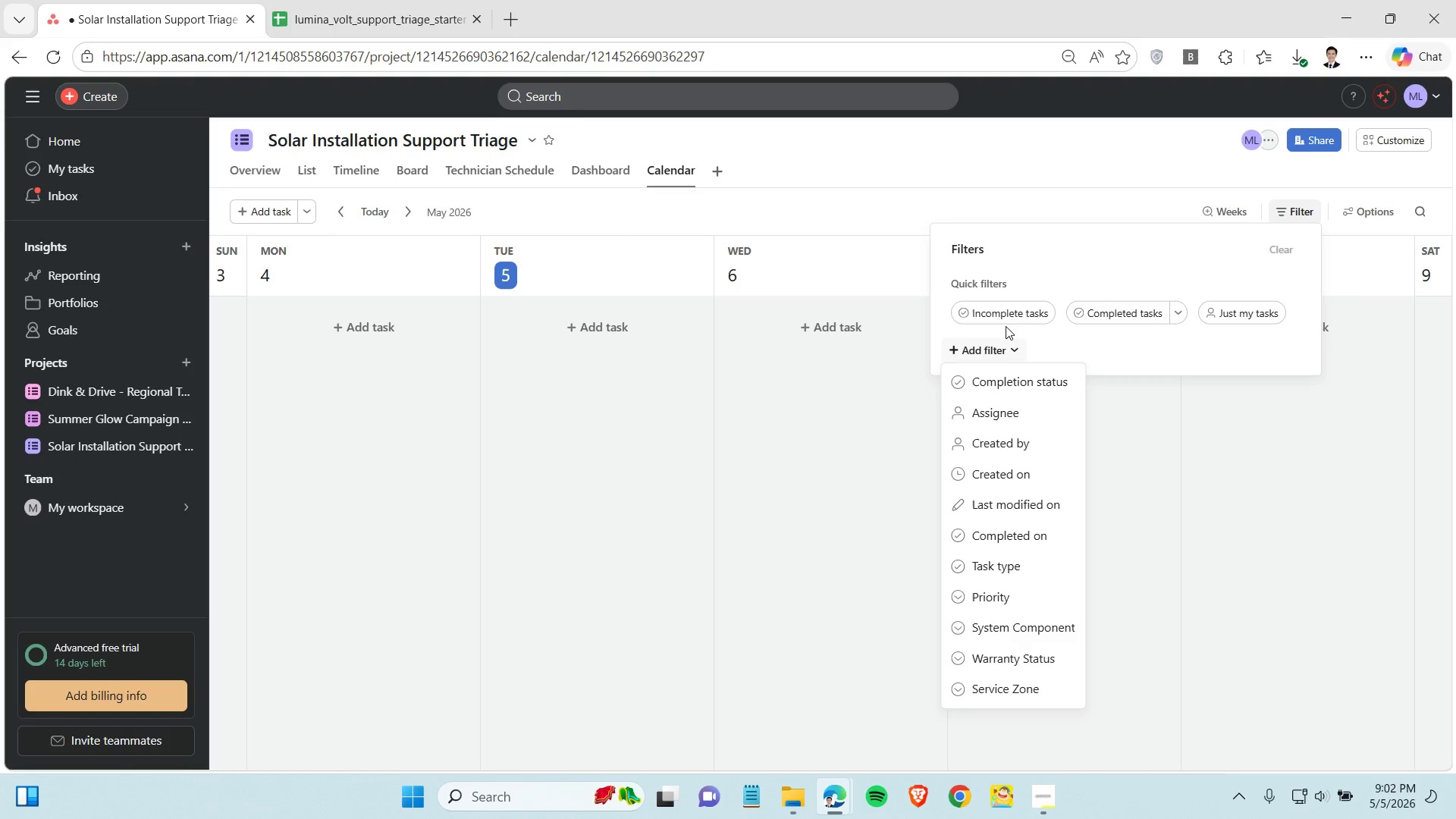 
double_click([1006, 278])
 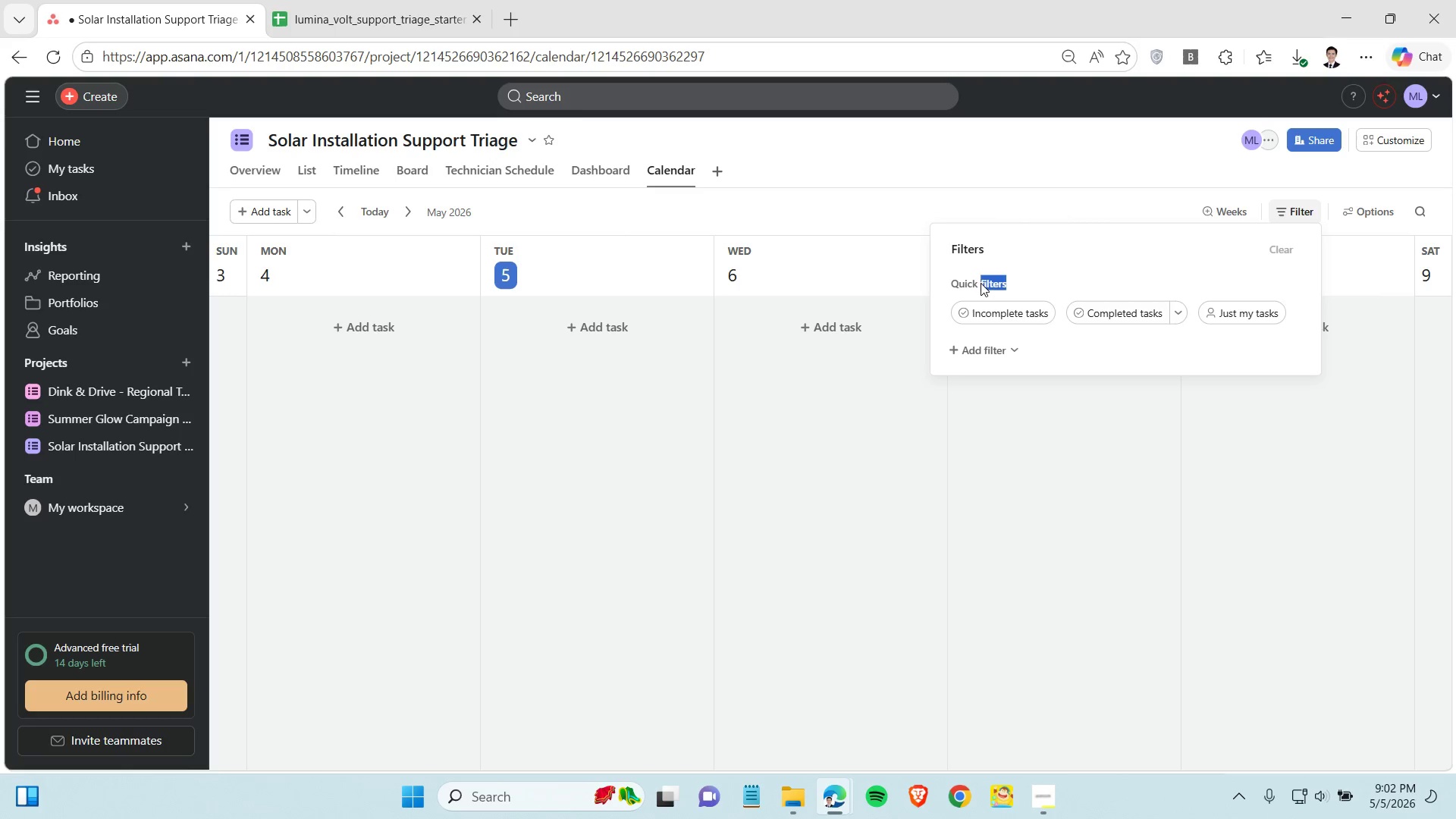 
left_click([995, 282])
 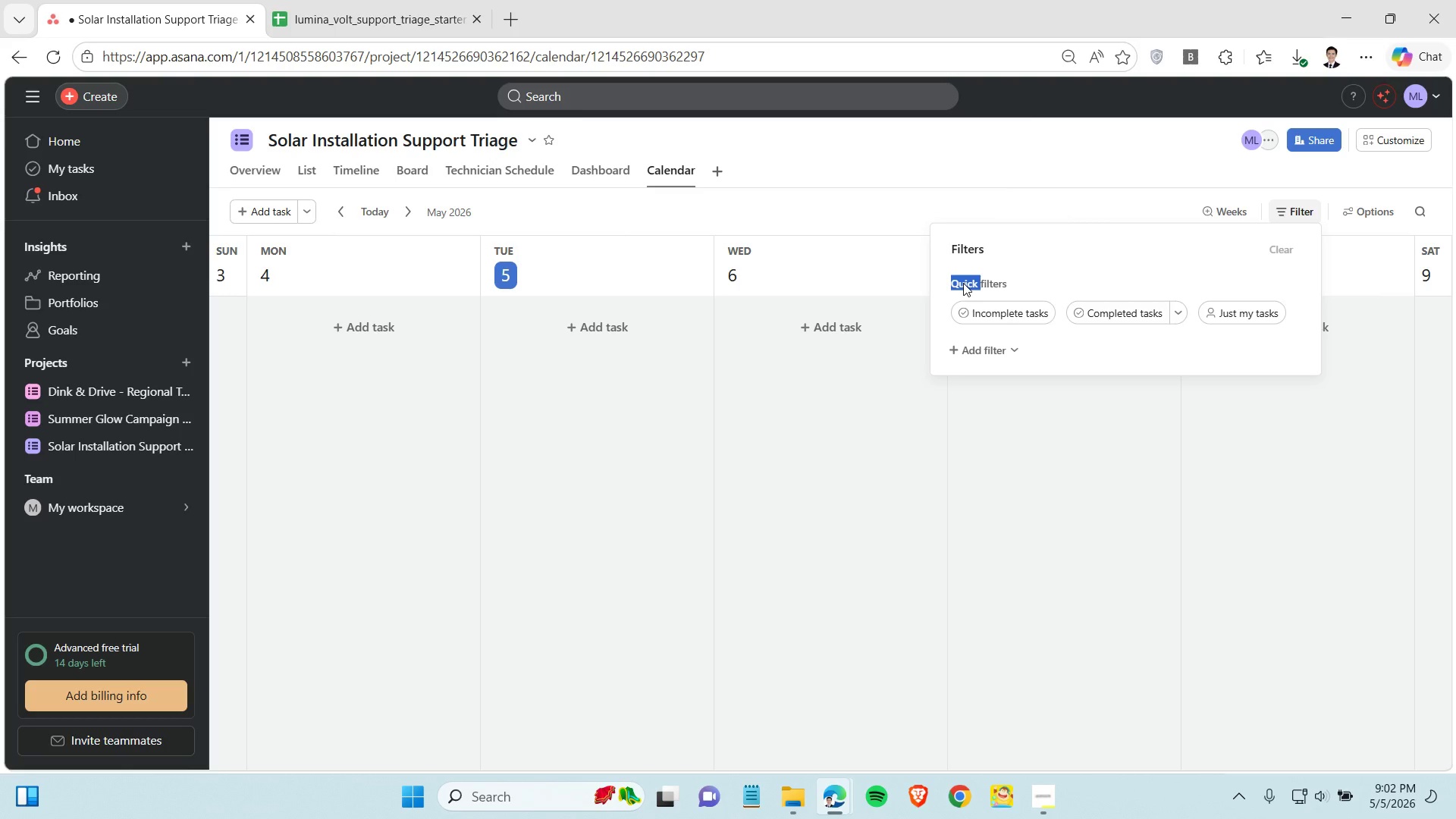 
double_click([963, 283])
 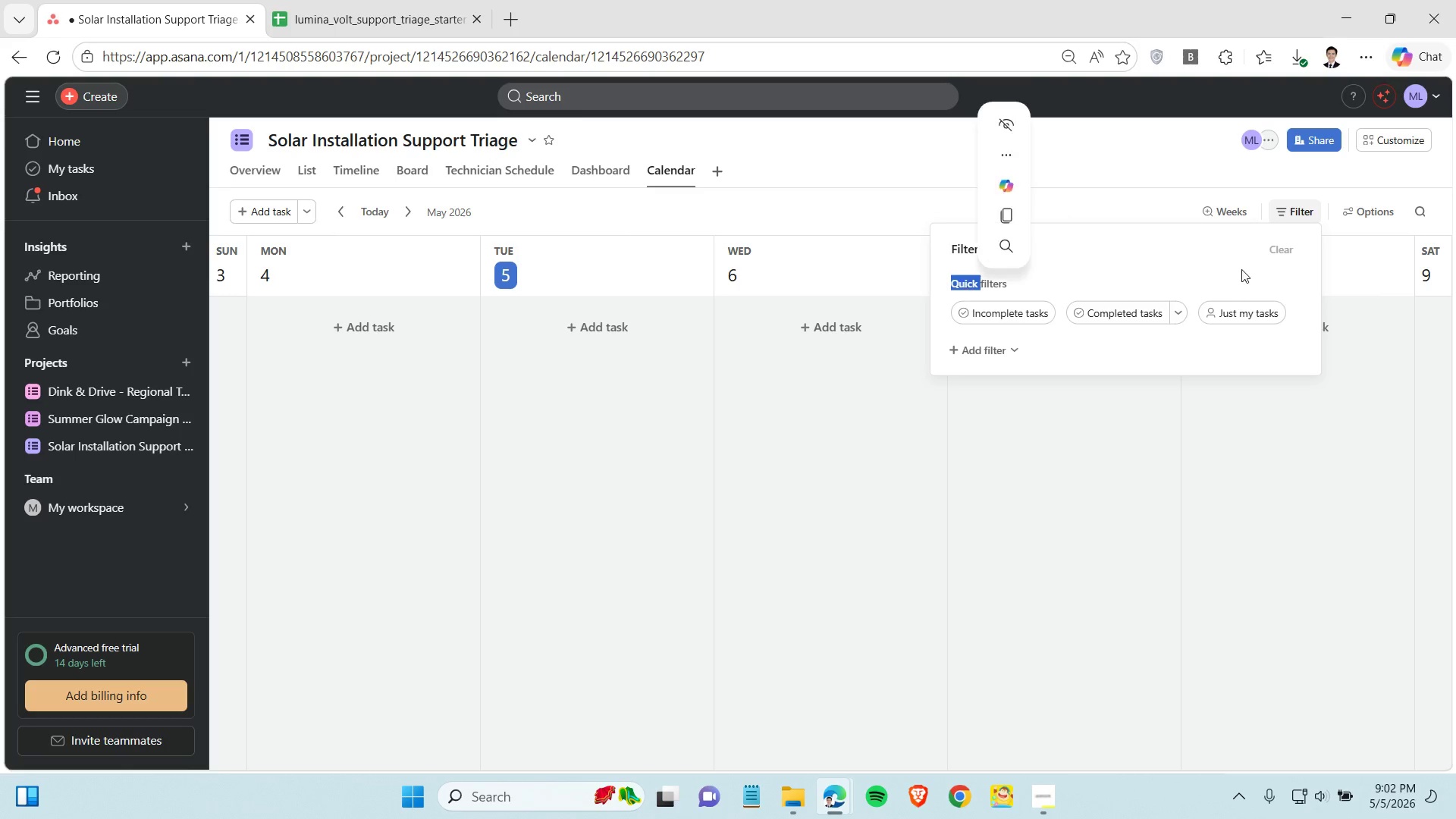 
triple_click([963, 283])
 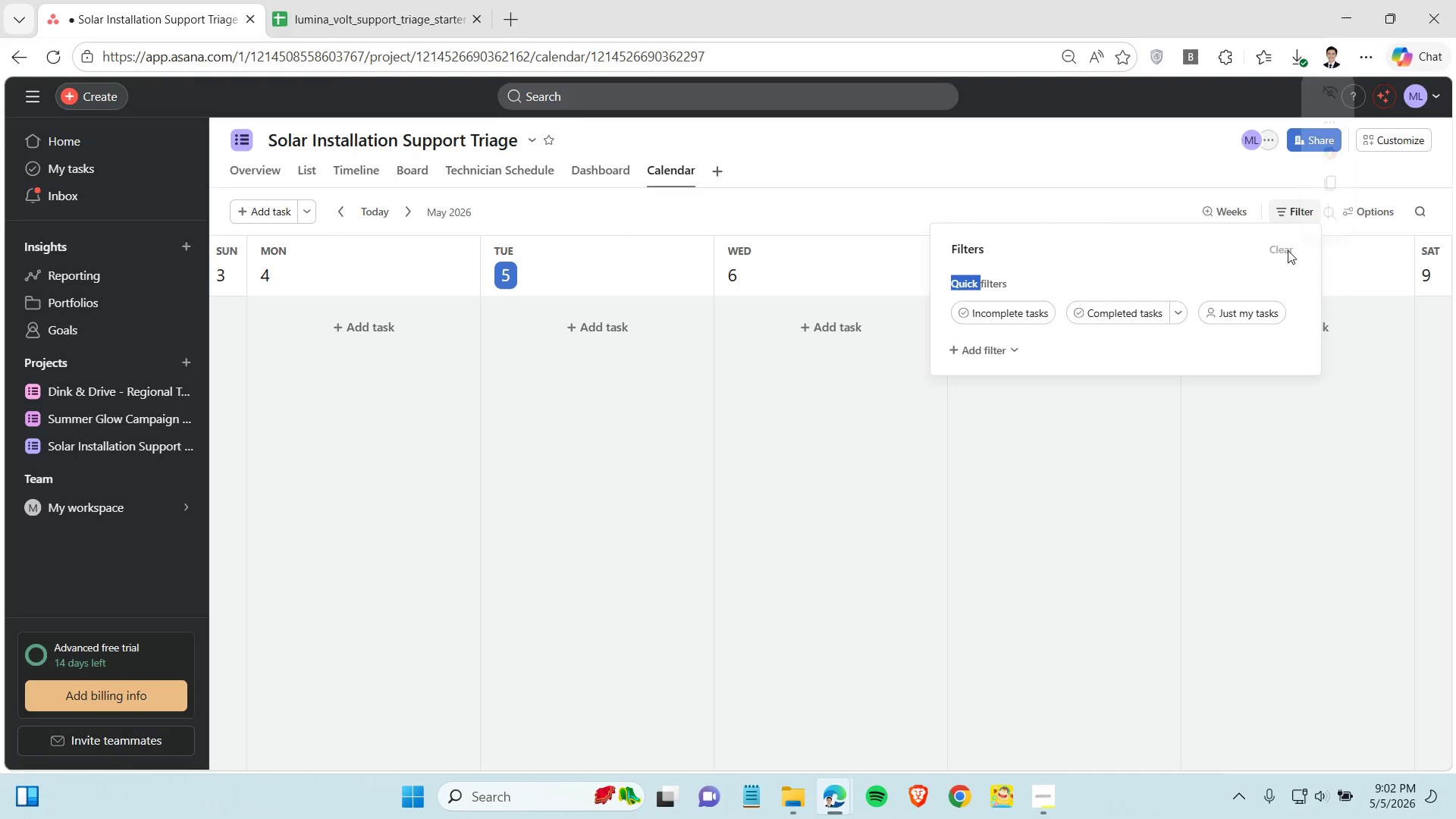 
double_click([1288, 250])
 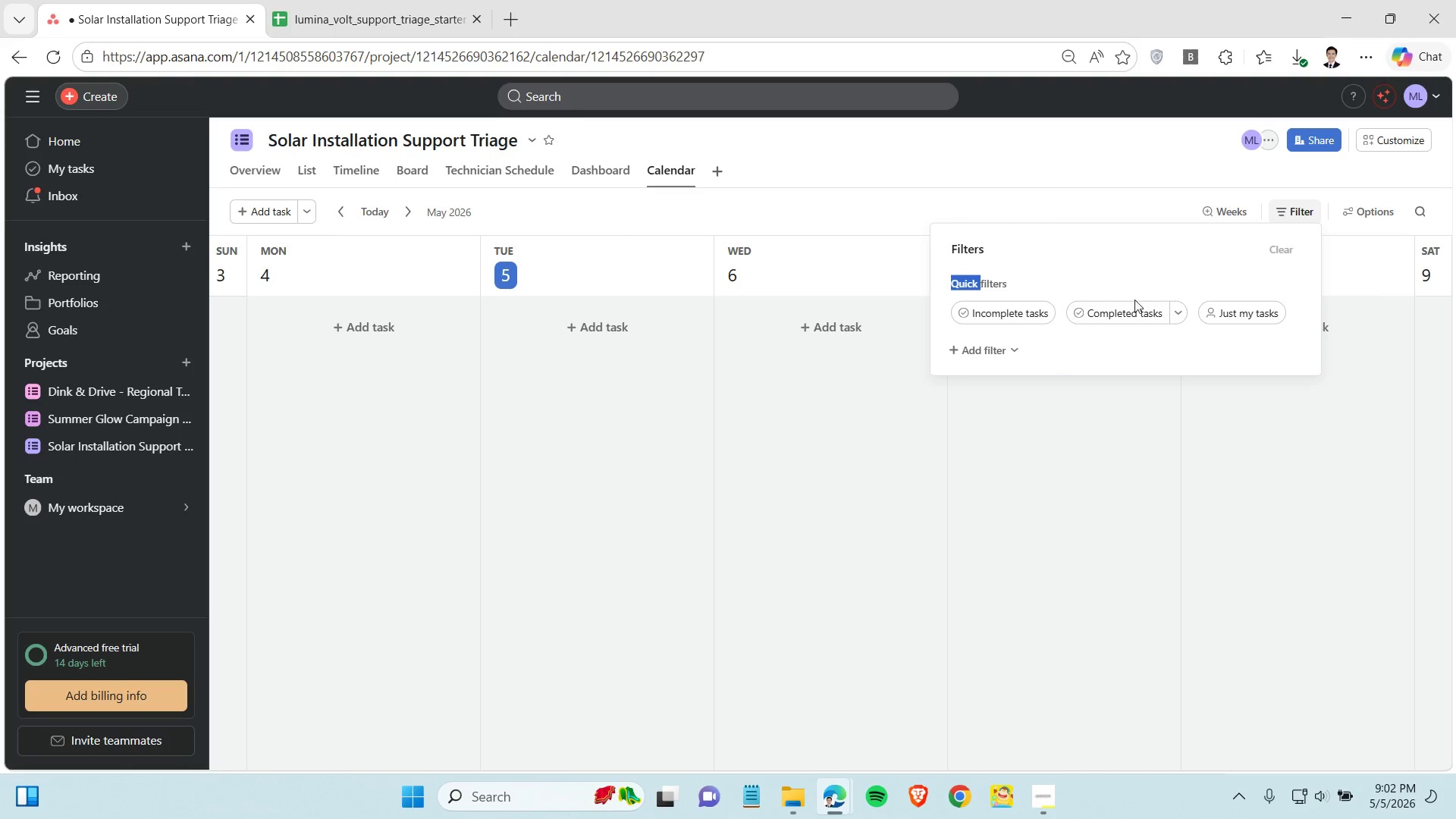 
triple_click([1288, 250])
 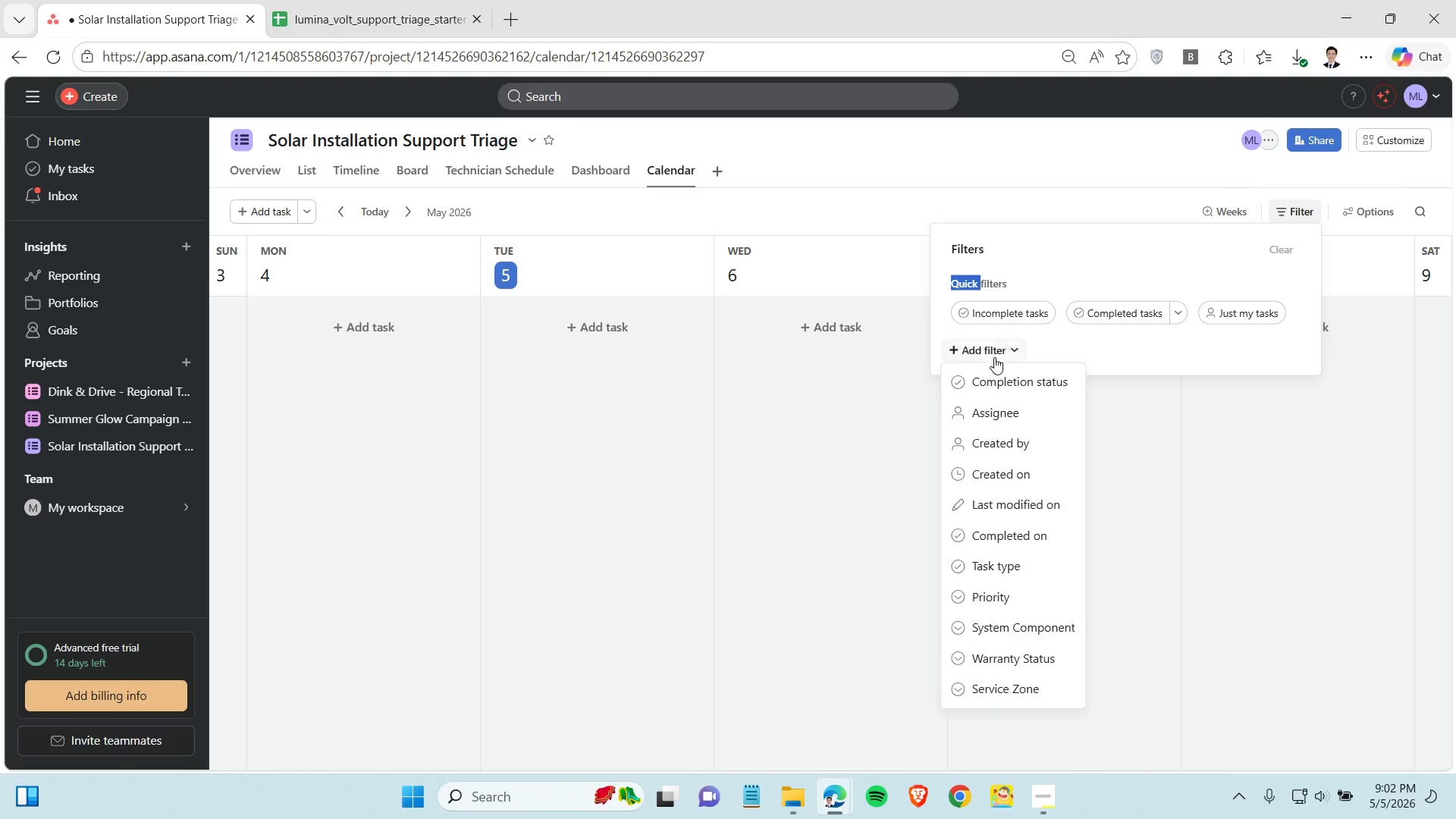 
left_click([995, 357])
 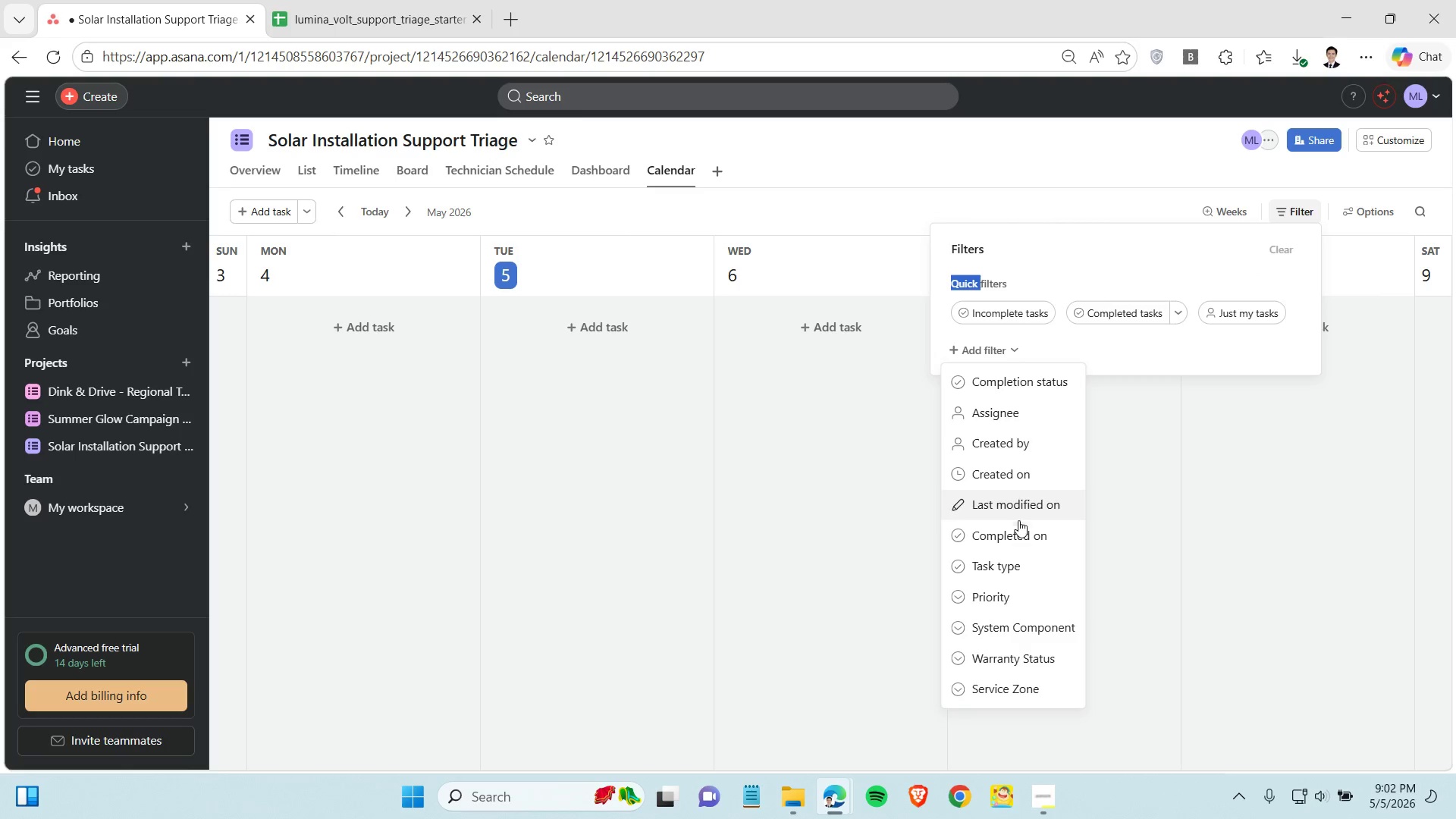 
scroll: coordinate [1012, 547], scroll_direction: down, amount: 5.0
 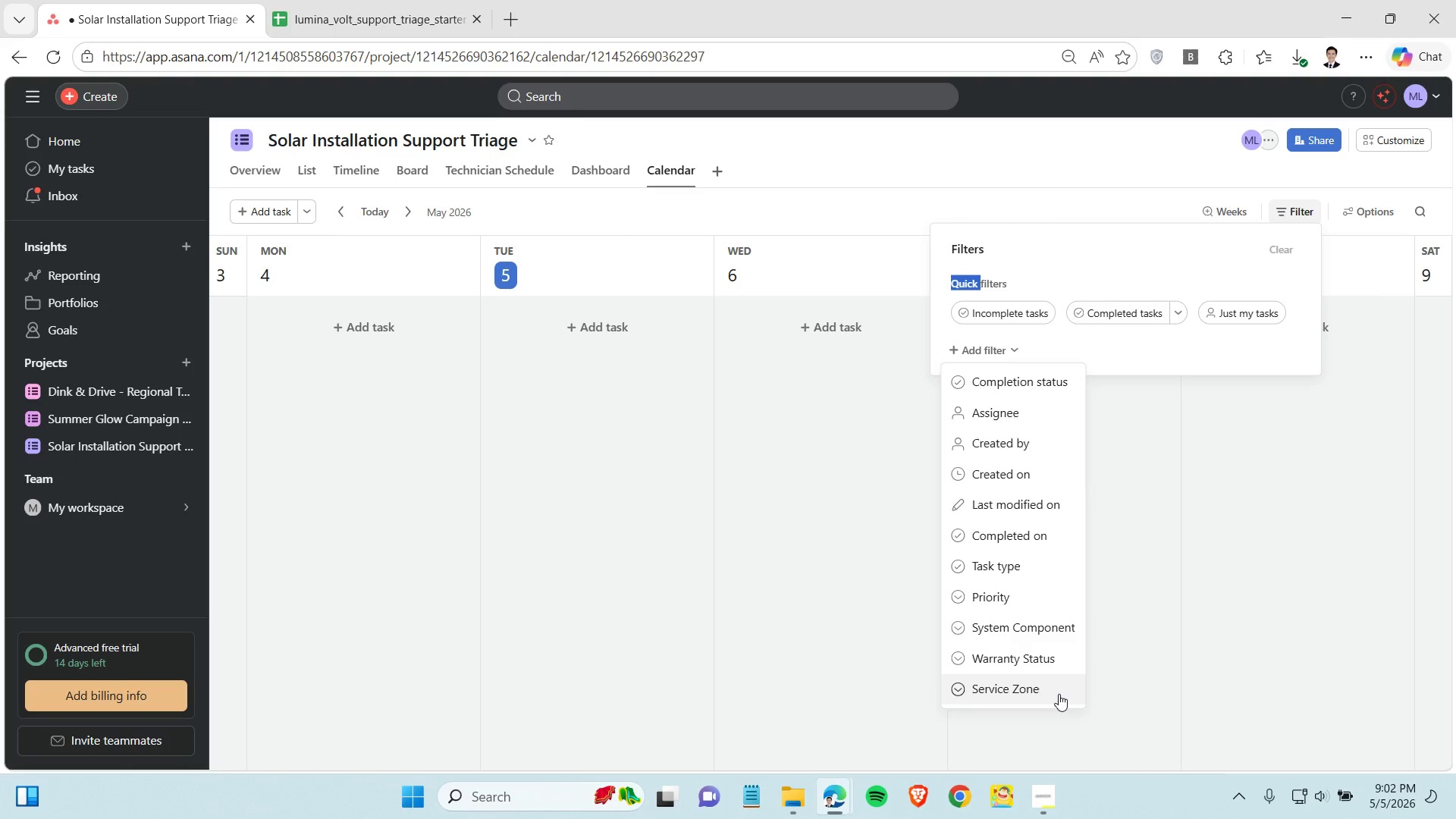 
left_click([1023, 535])
 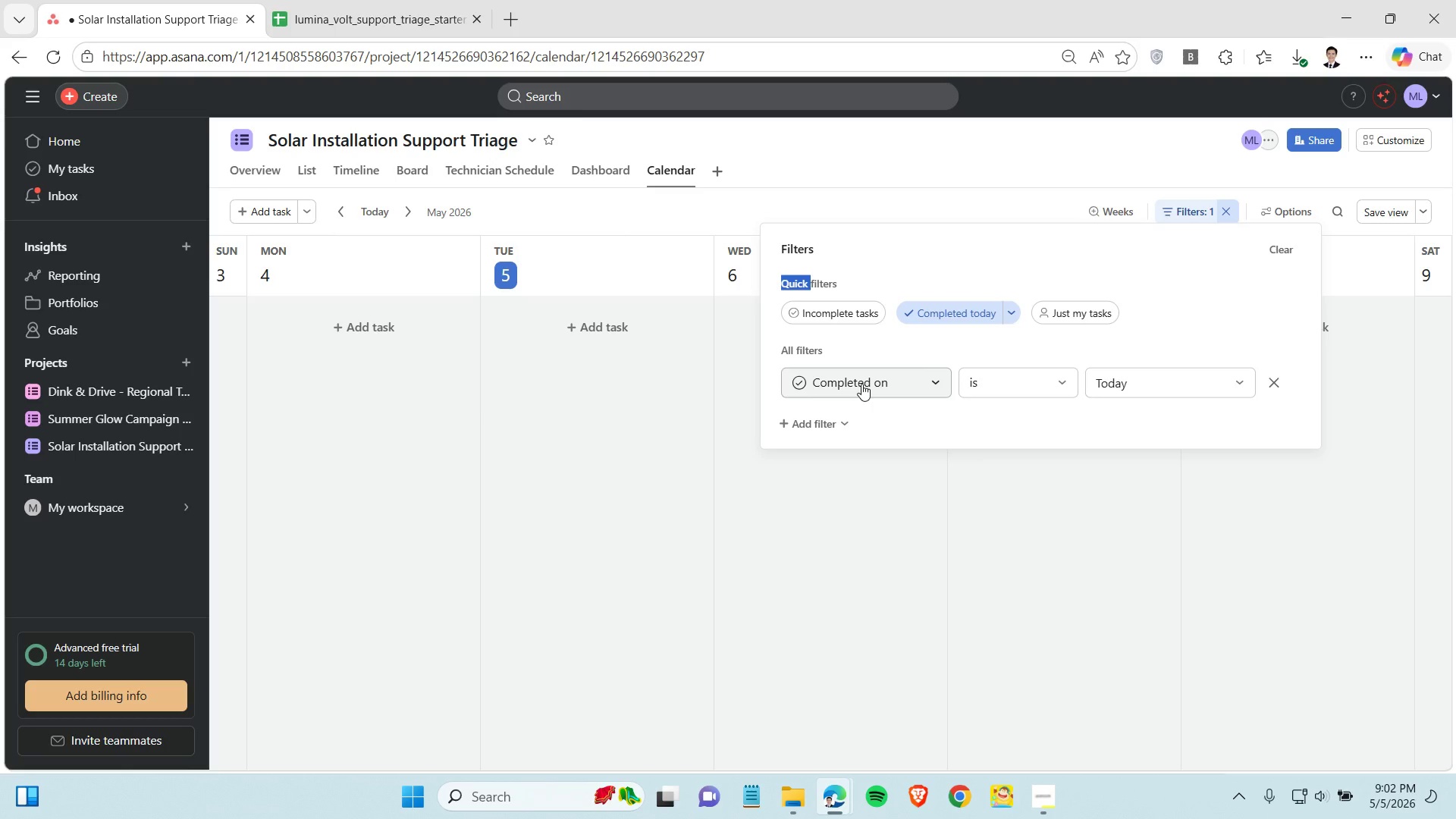 
left_click([841, 384])
 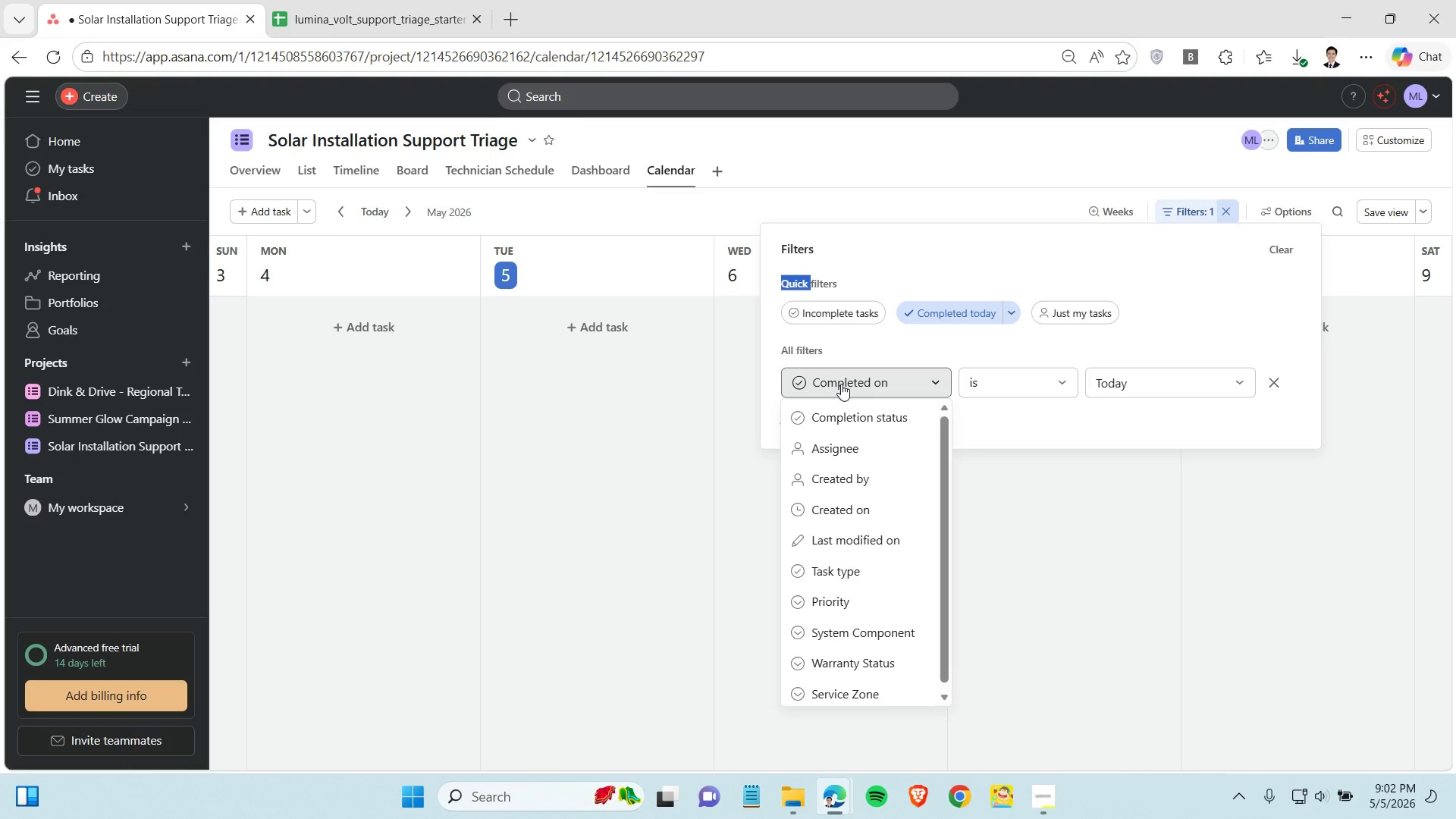 
type(Sce)
 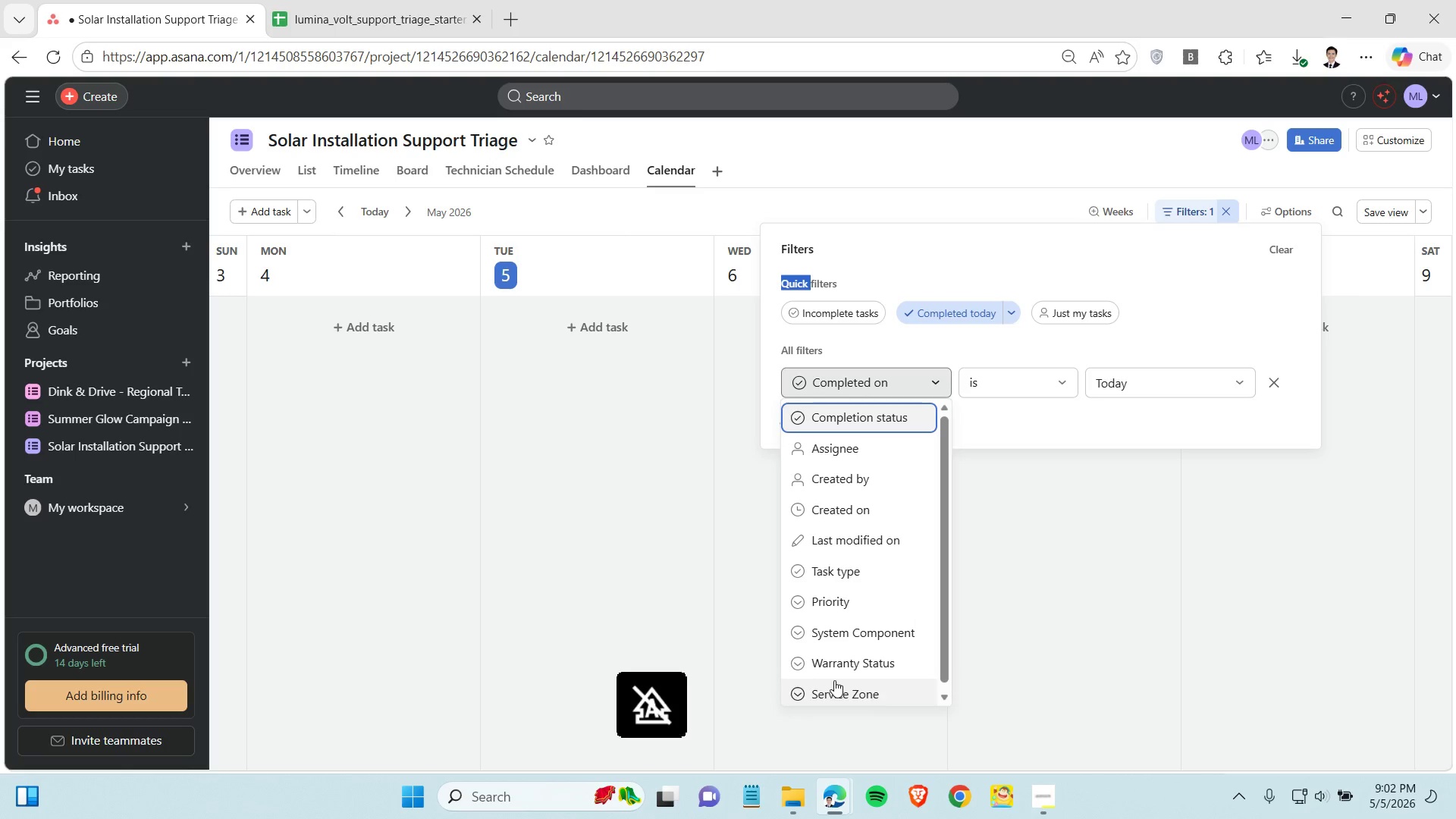 
scroll: coordinate [827, 649], scroll_direction: down, amount: 8.0
 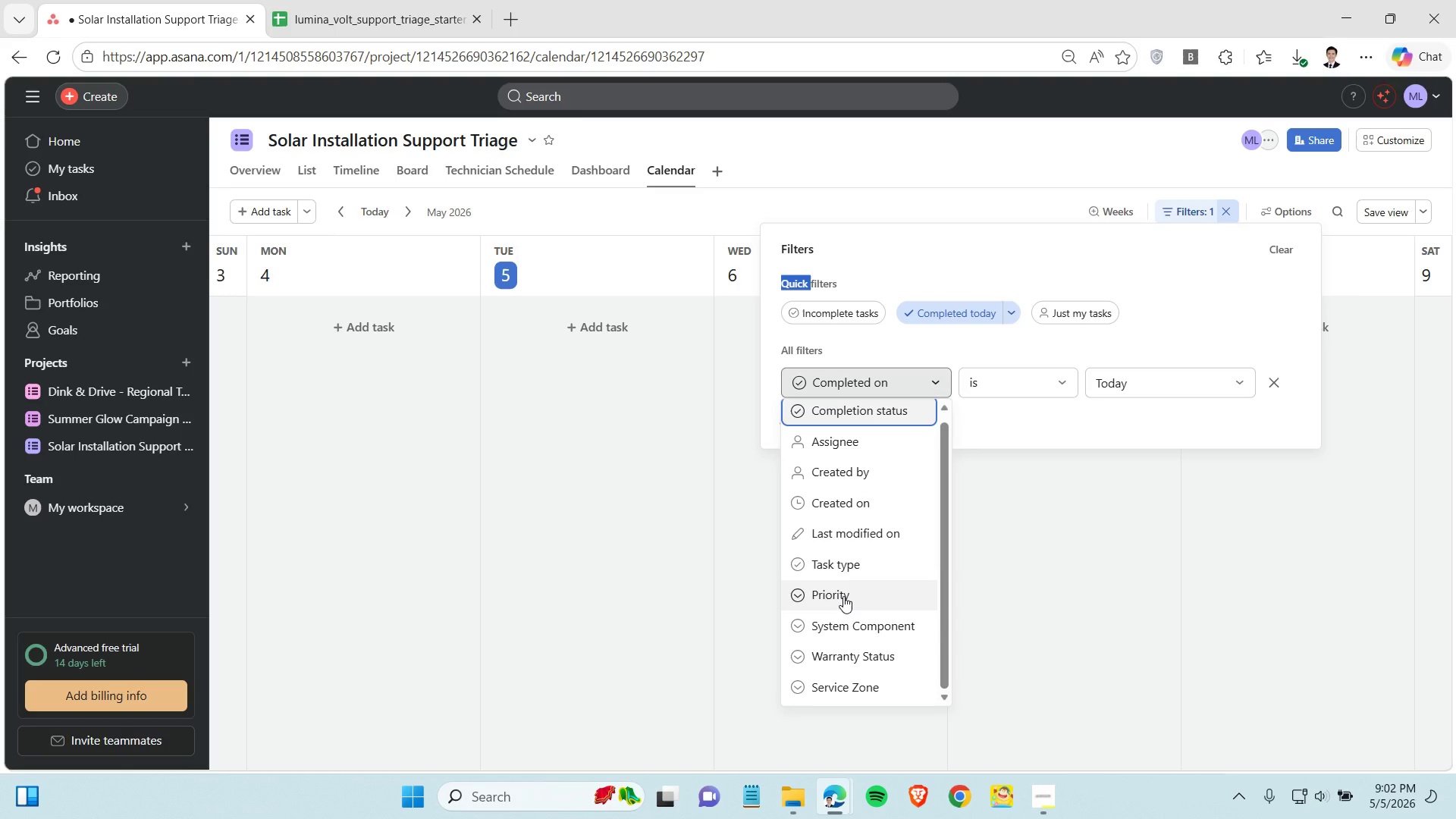 
wait(20.77)
 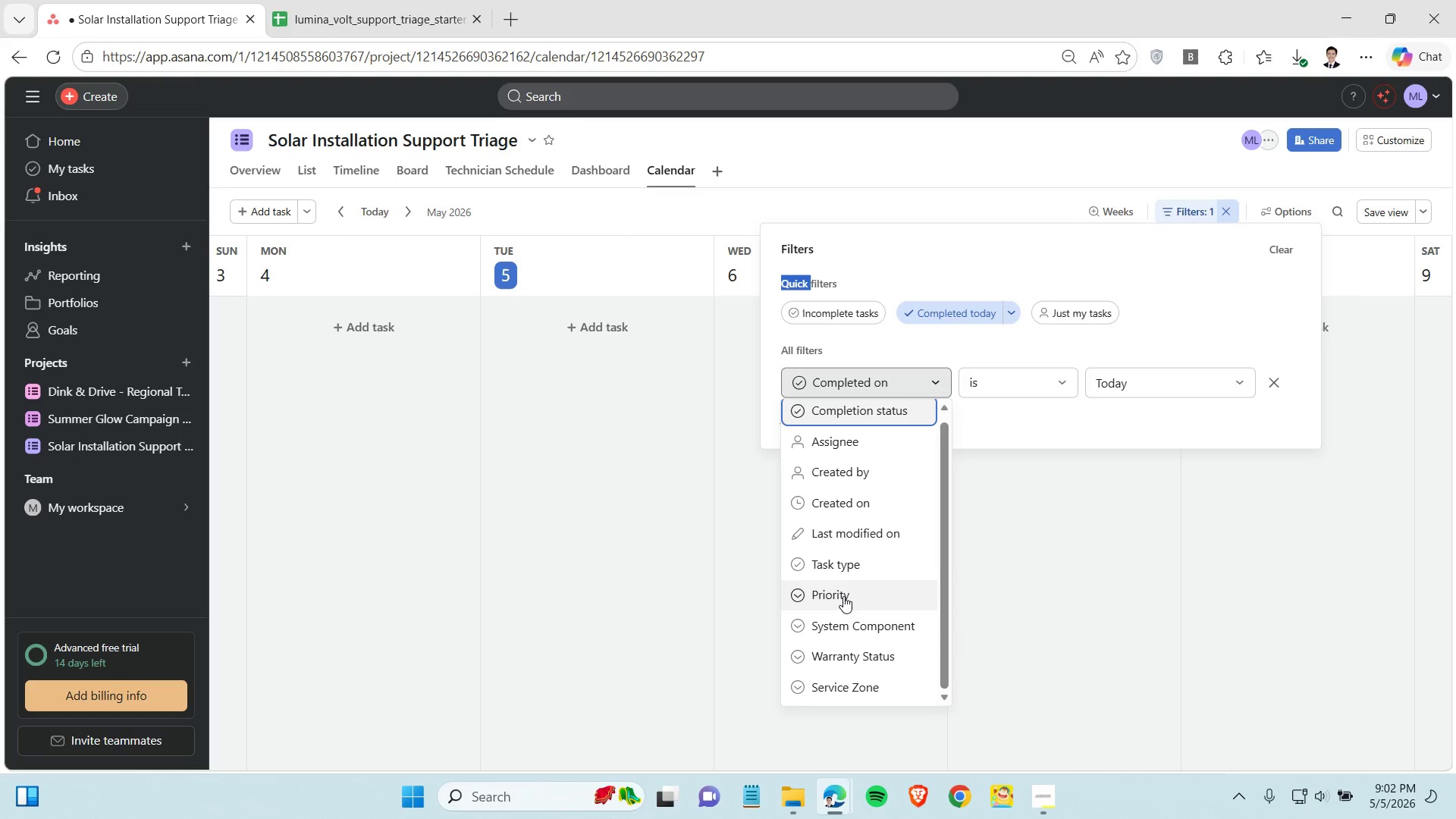 
left_click([1423, 213])
 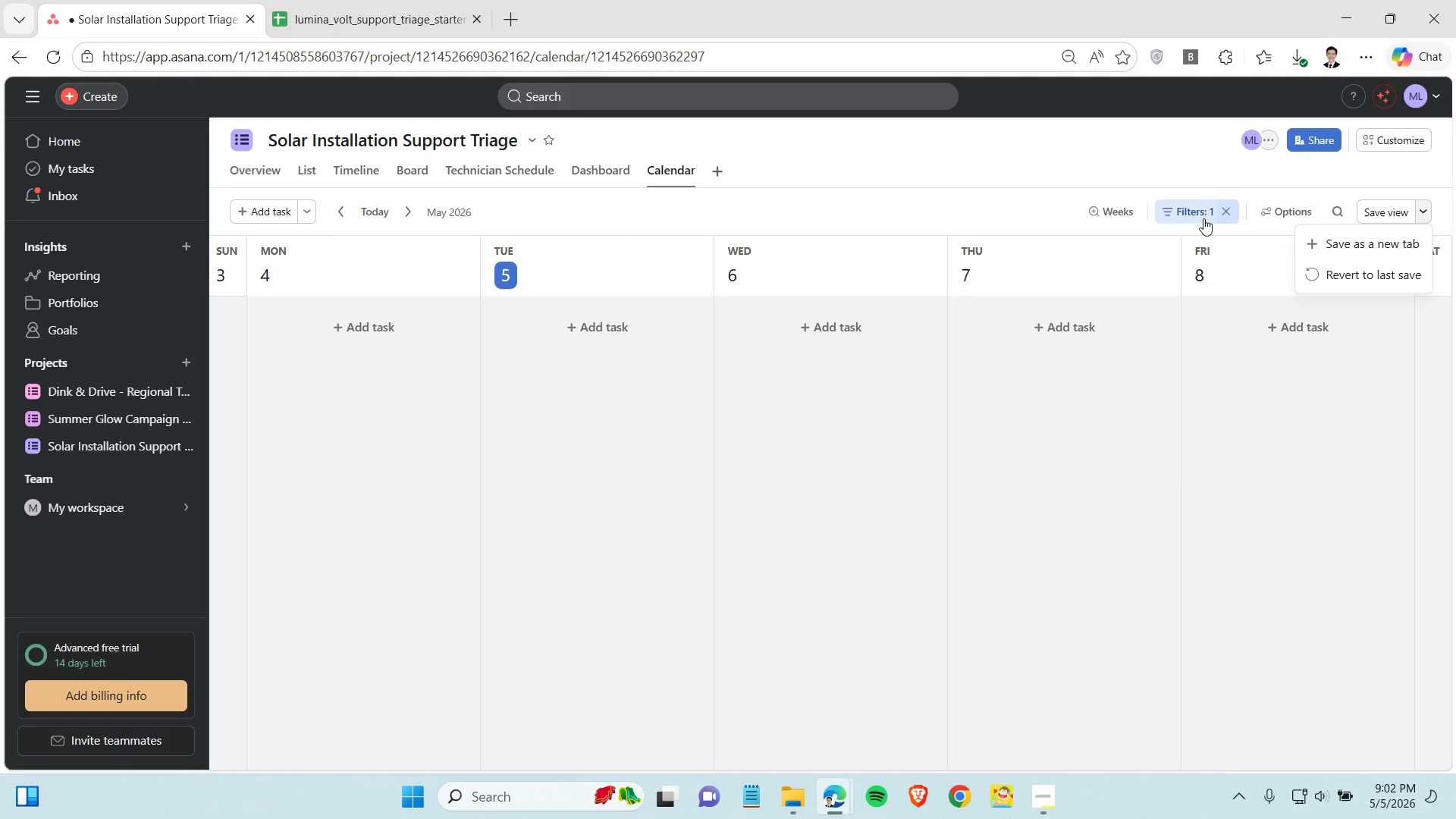 
left_click([1199, 213])
 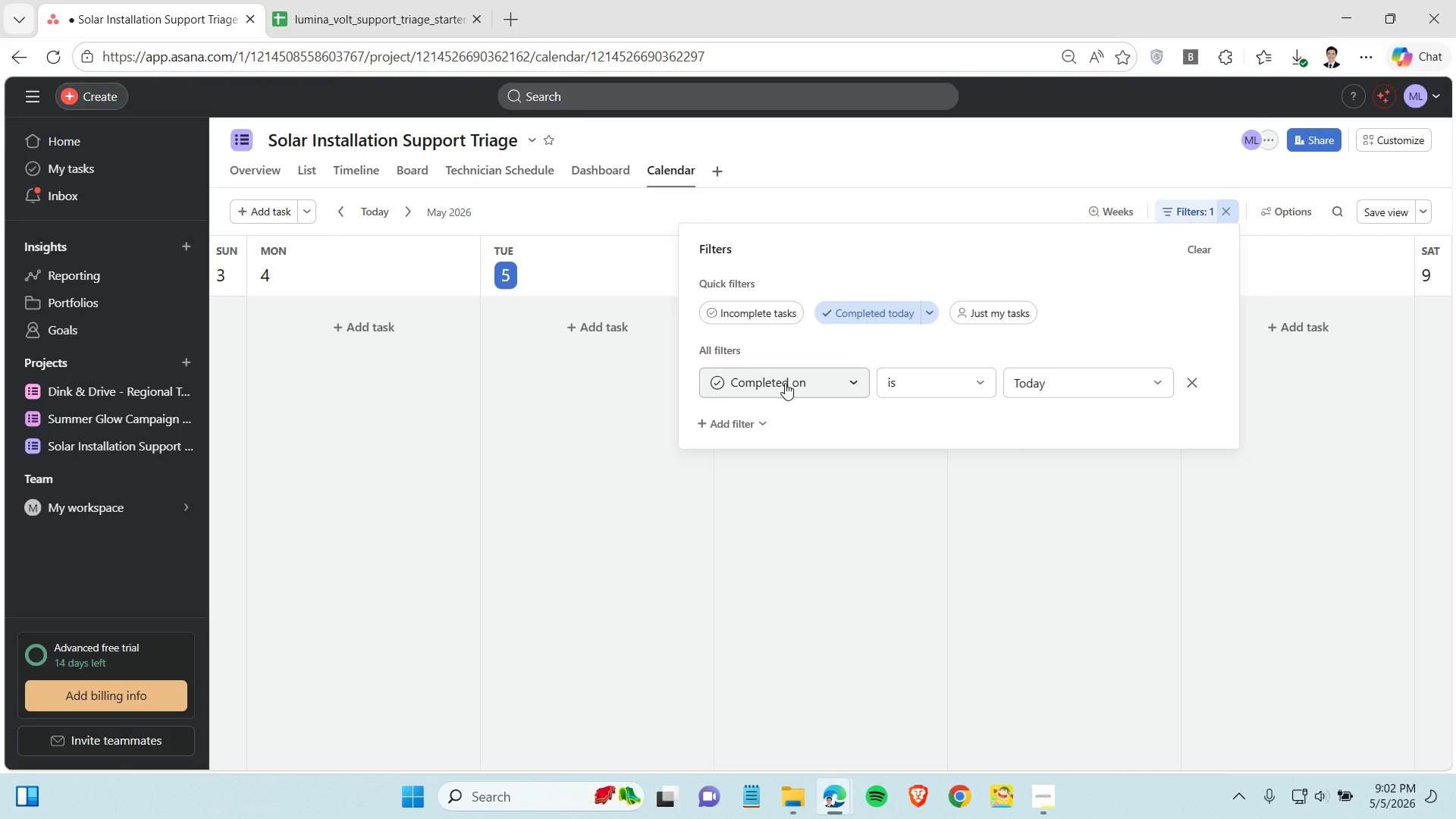 
left_click([785, 383])
 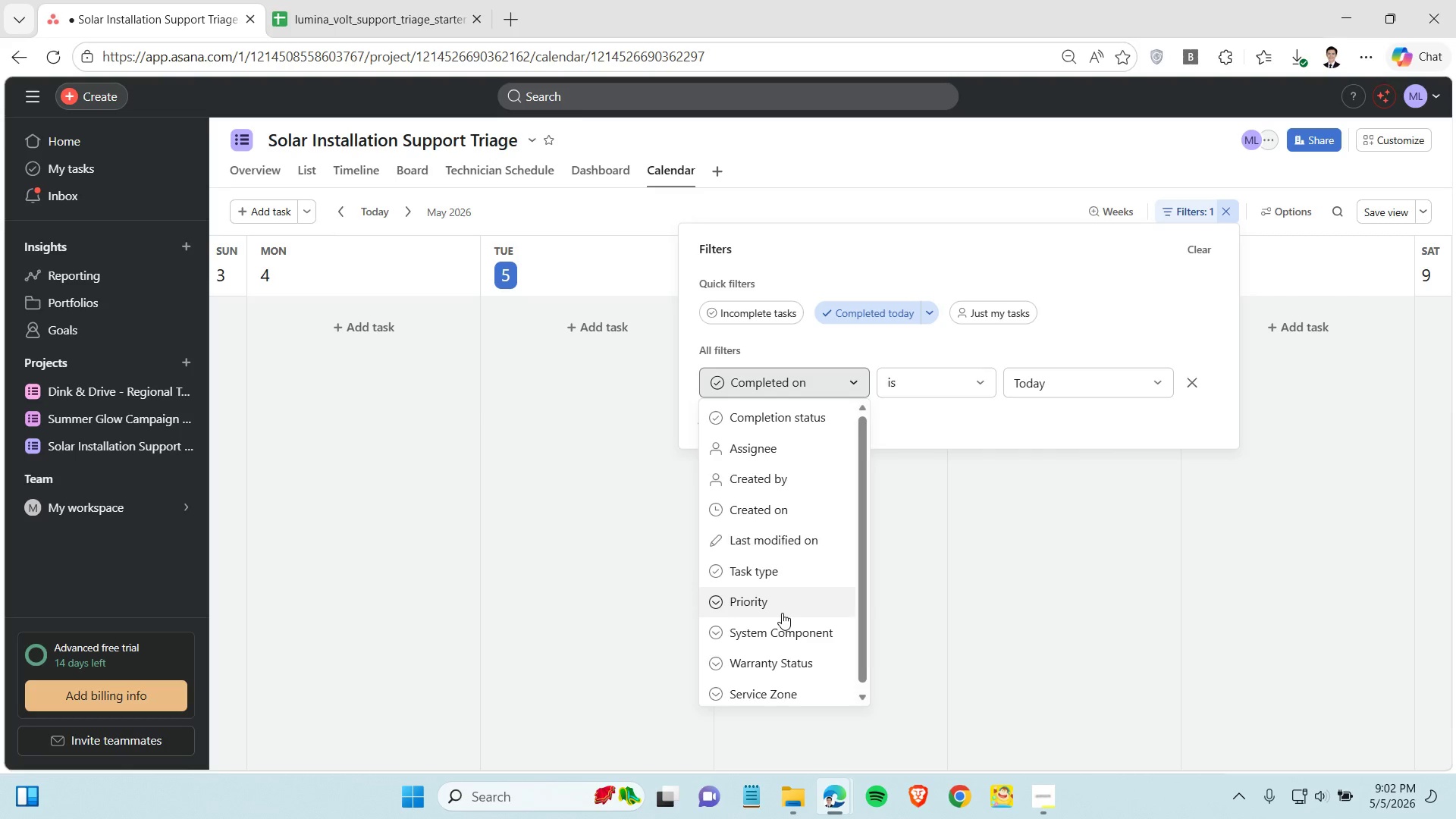 
scroll: coordinate [772, 649], scroll_direction: down, amount: 19.0
 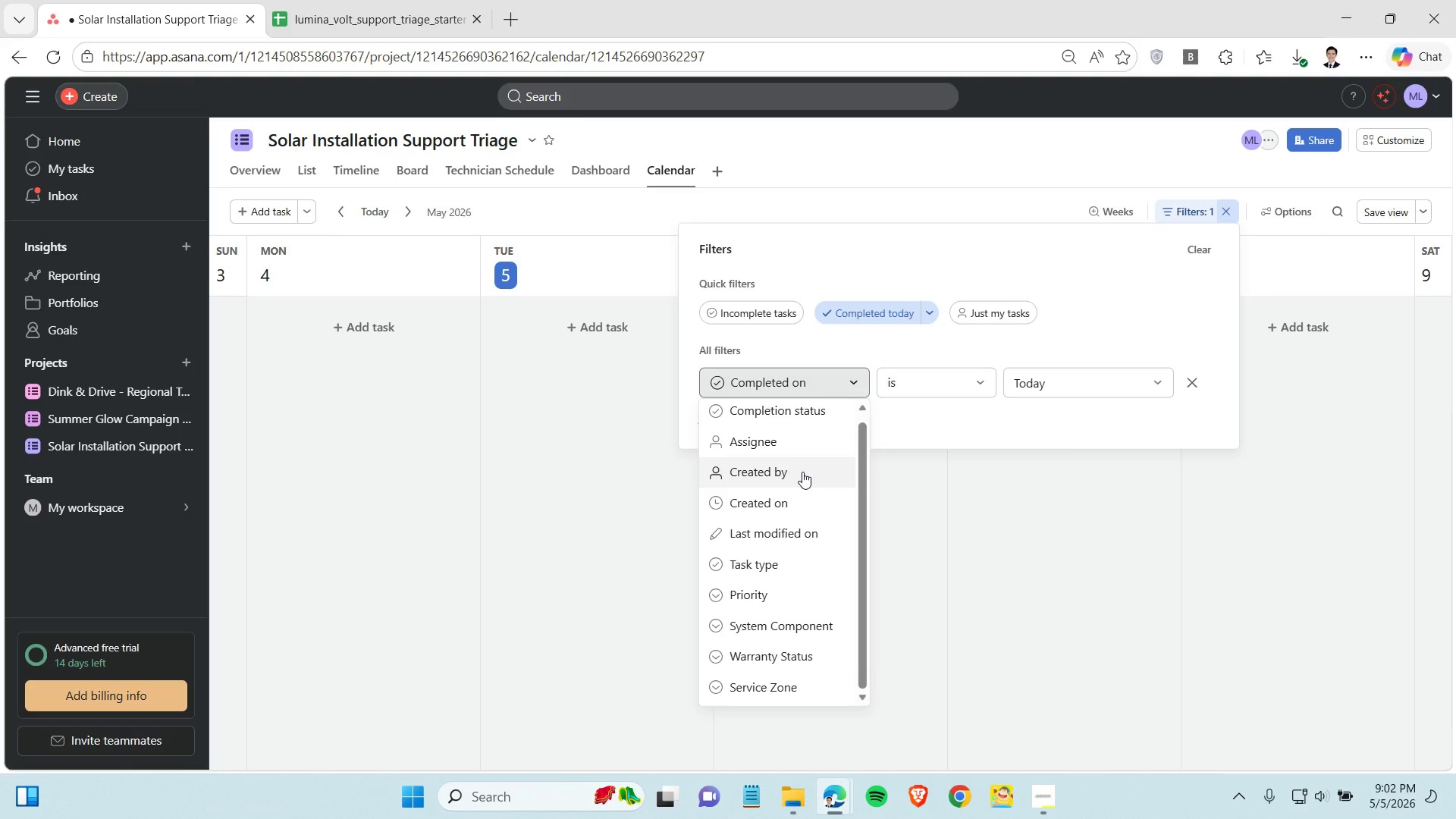 
left_click_drag(start_coordinate=[792, 512], to_coordinate=[761, 631])
 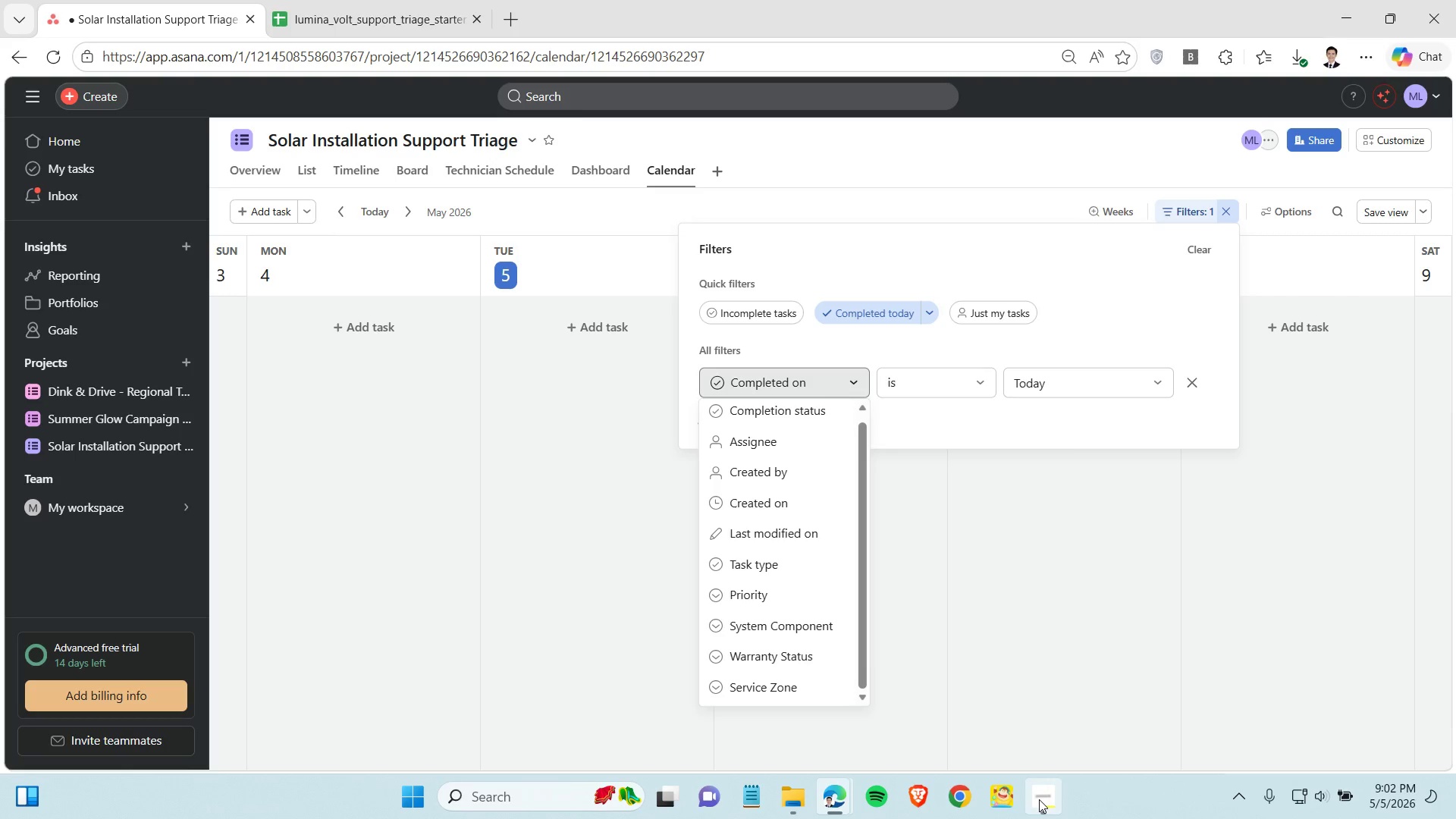 
left_click([1039, 799])